 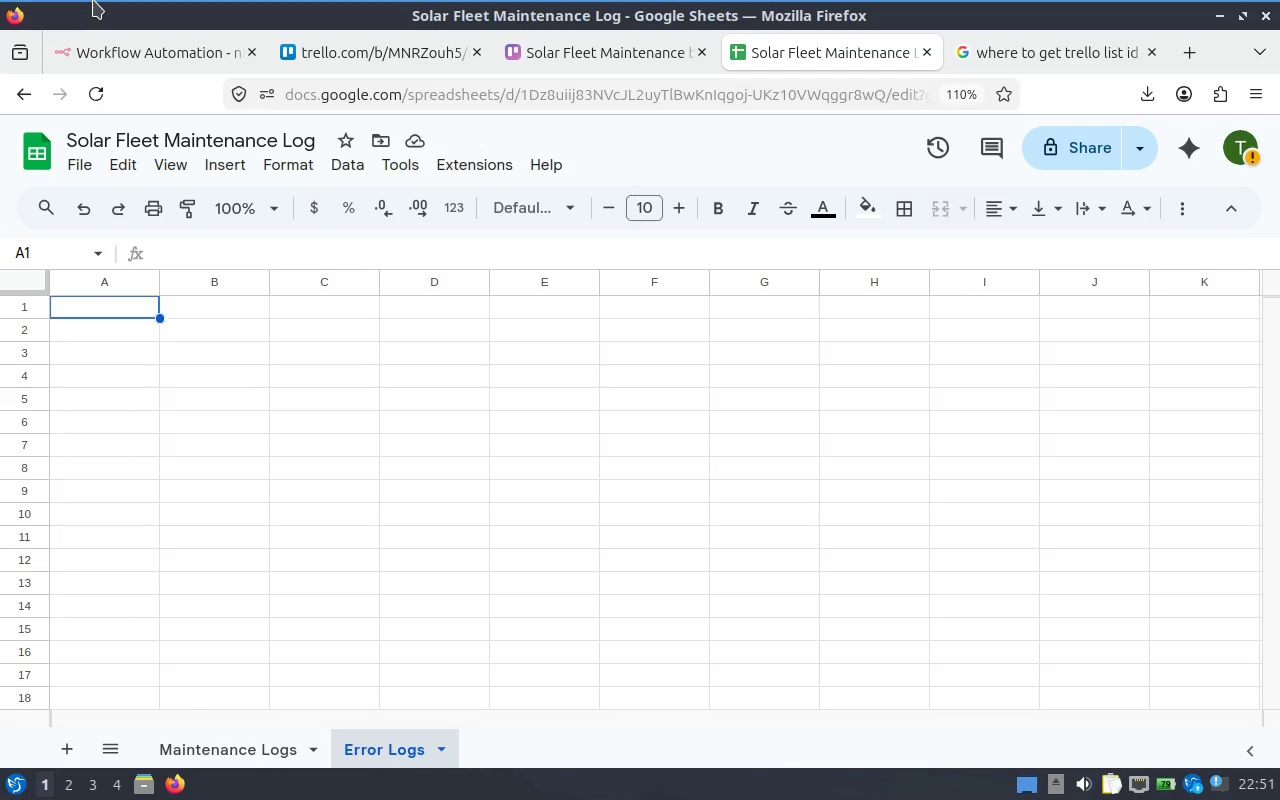 
double_click([113, 316])
 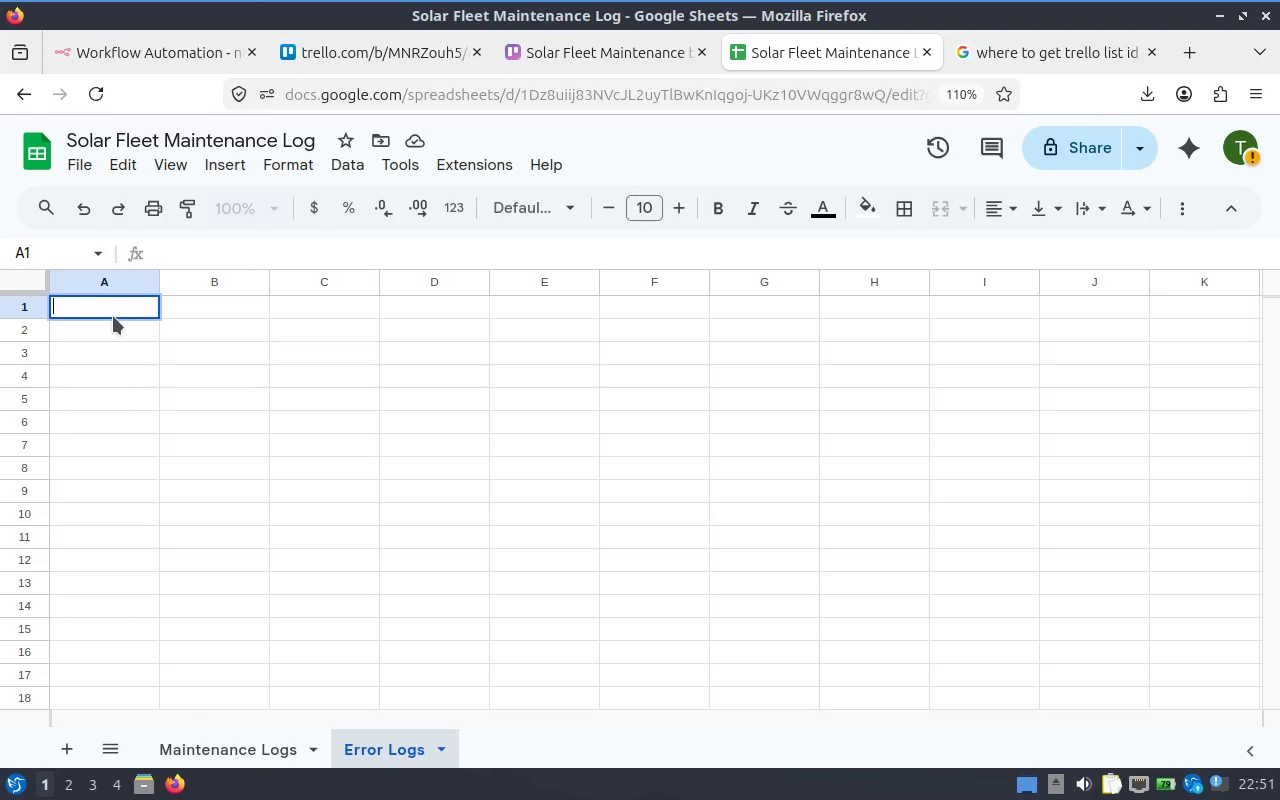 
type(Error Message)
 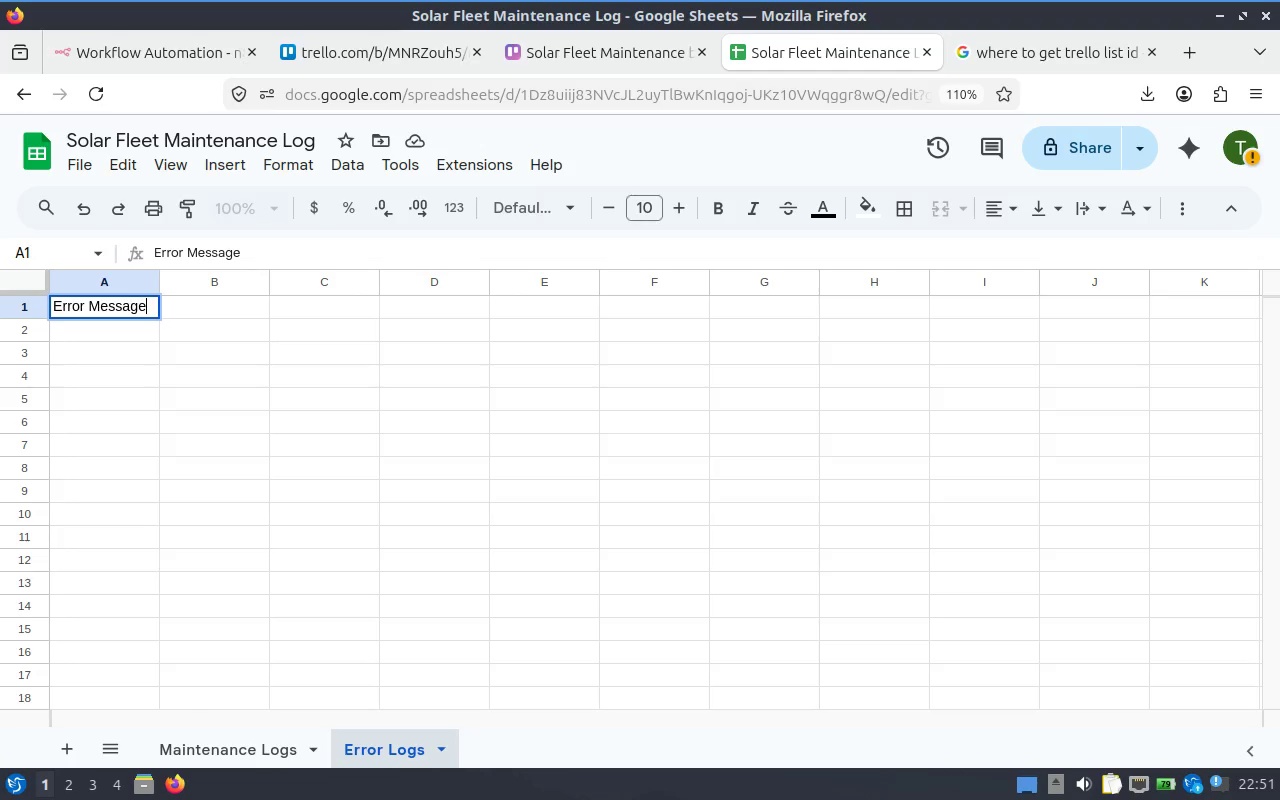 
left_click([97, 313])
 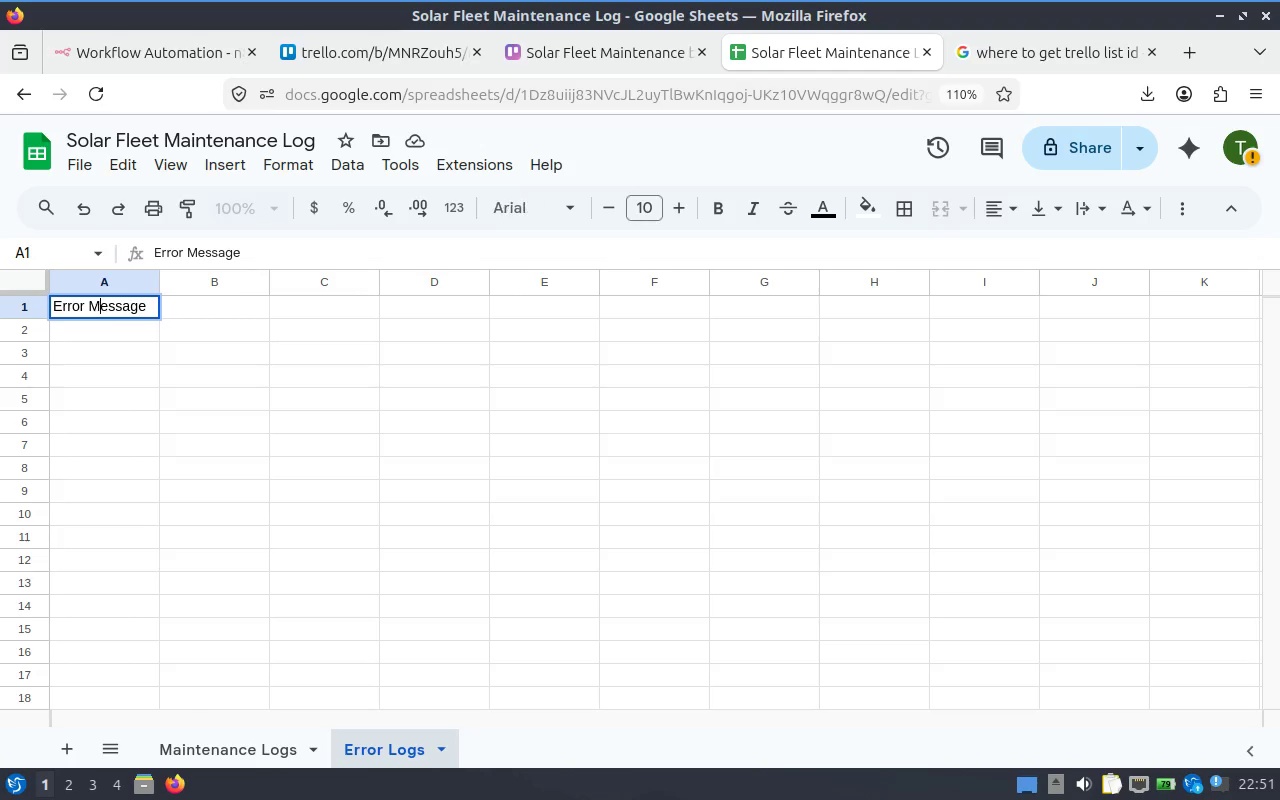 
key(Control+ControlLeft)
 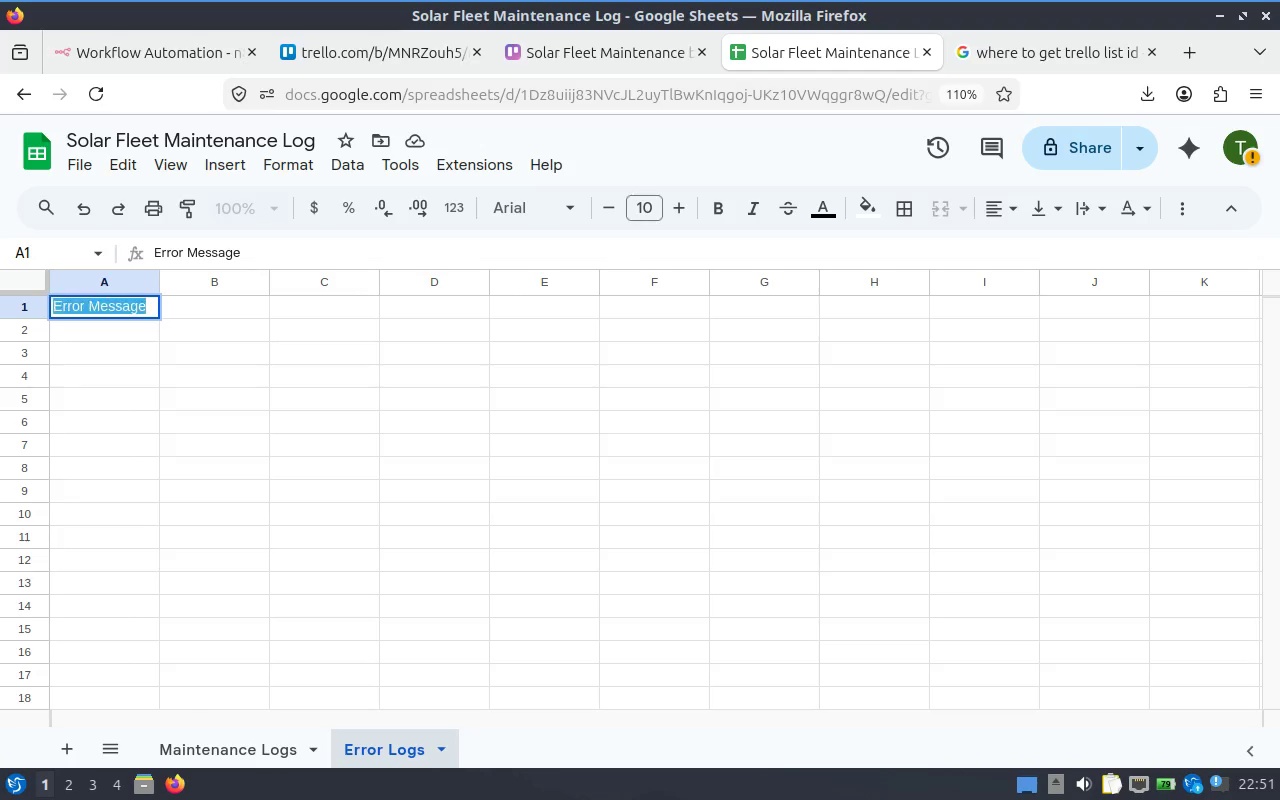 
key(Control+A)
 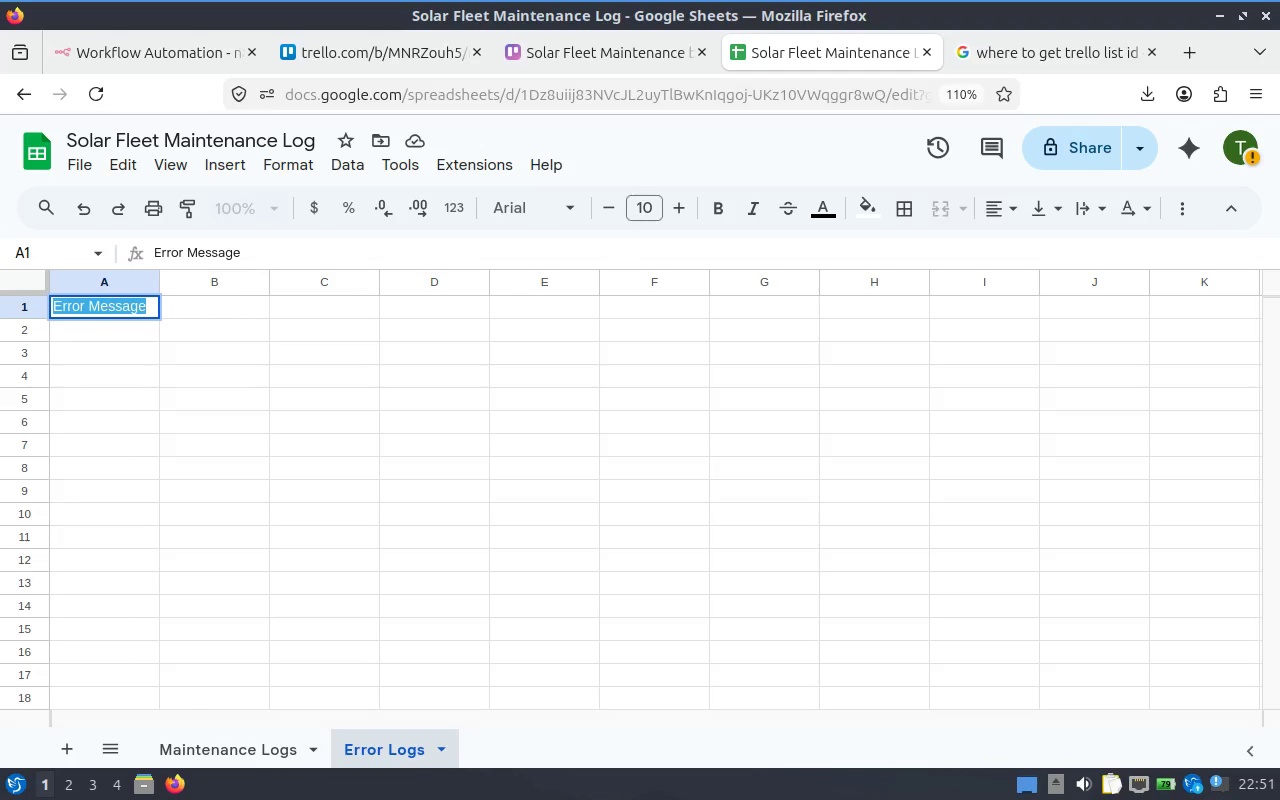 
type(Executon ID)
key(Tab)
type(Error Message)
 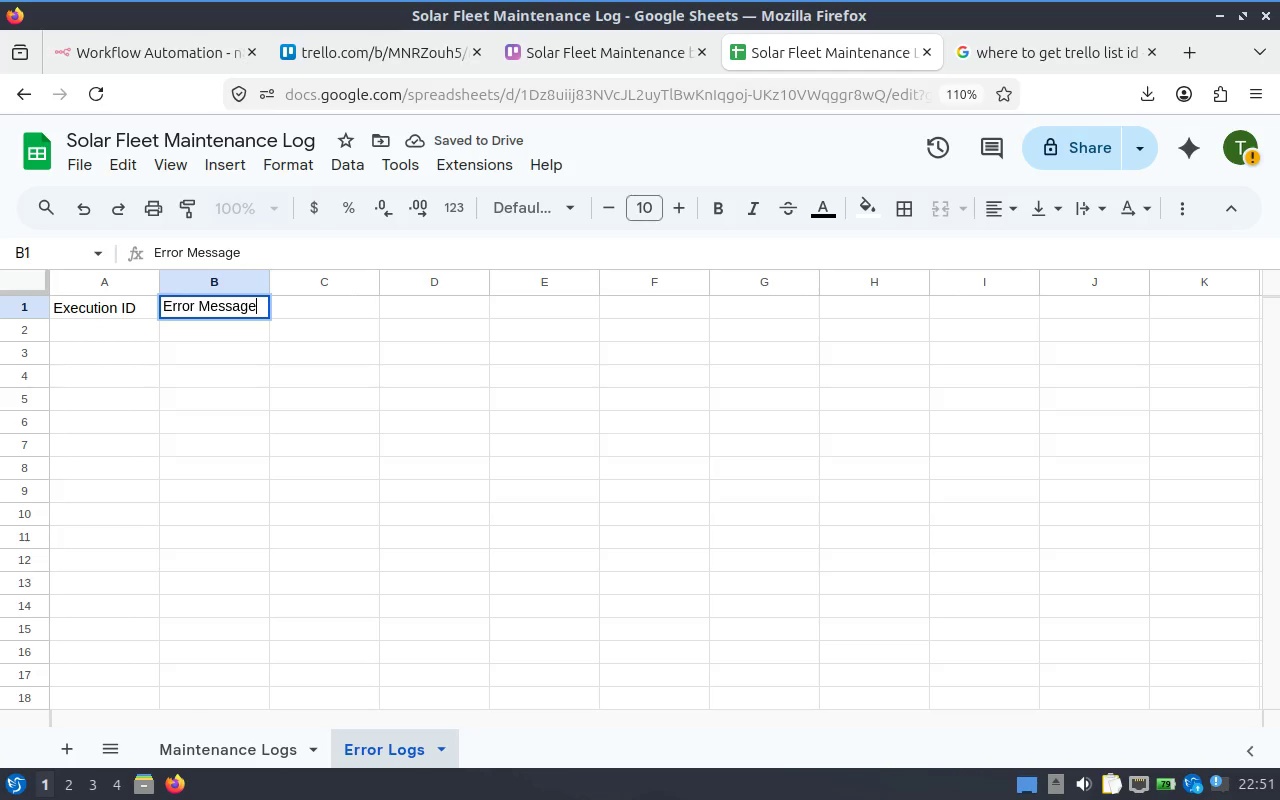 
wait(5.39)
 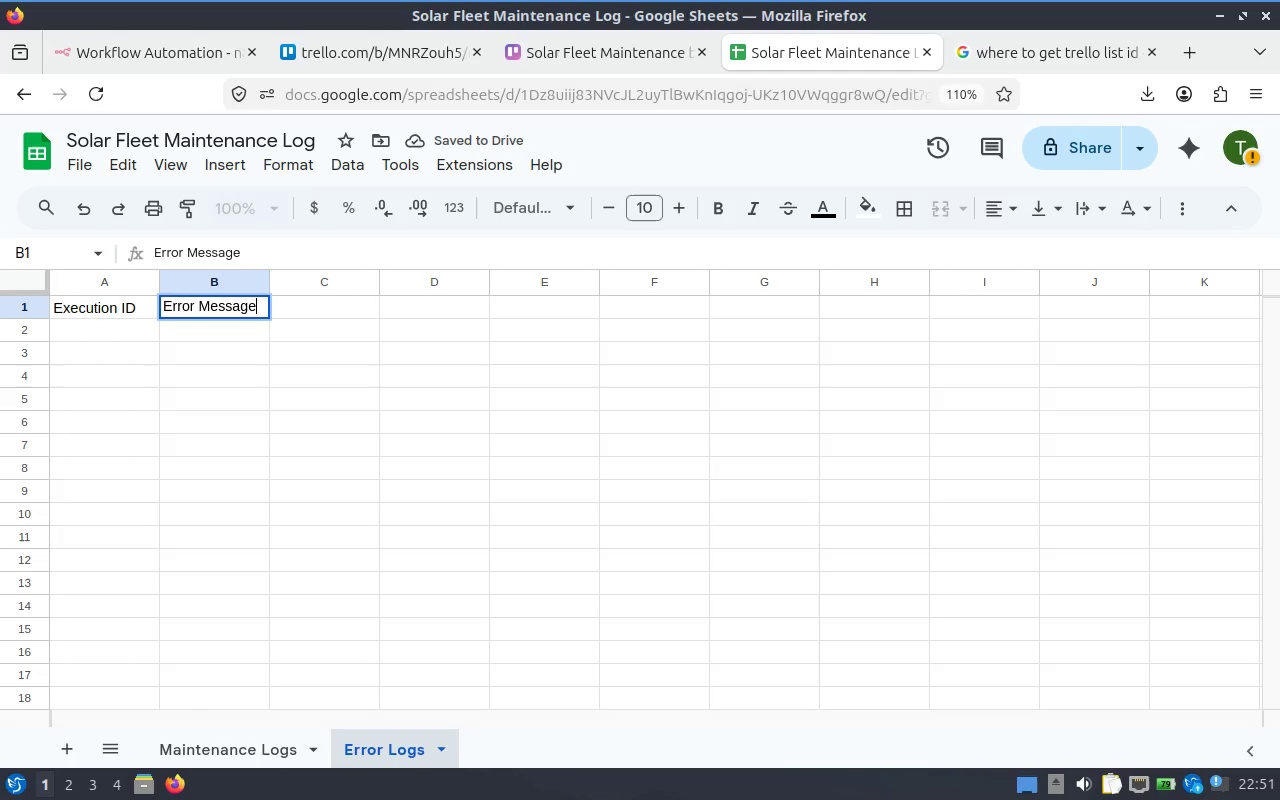 
key(Tab)
type(Error Node)
 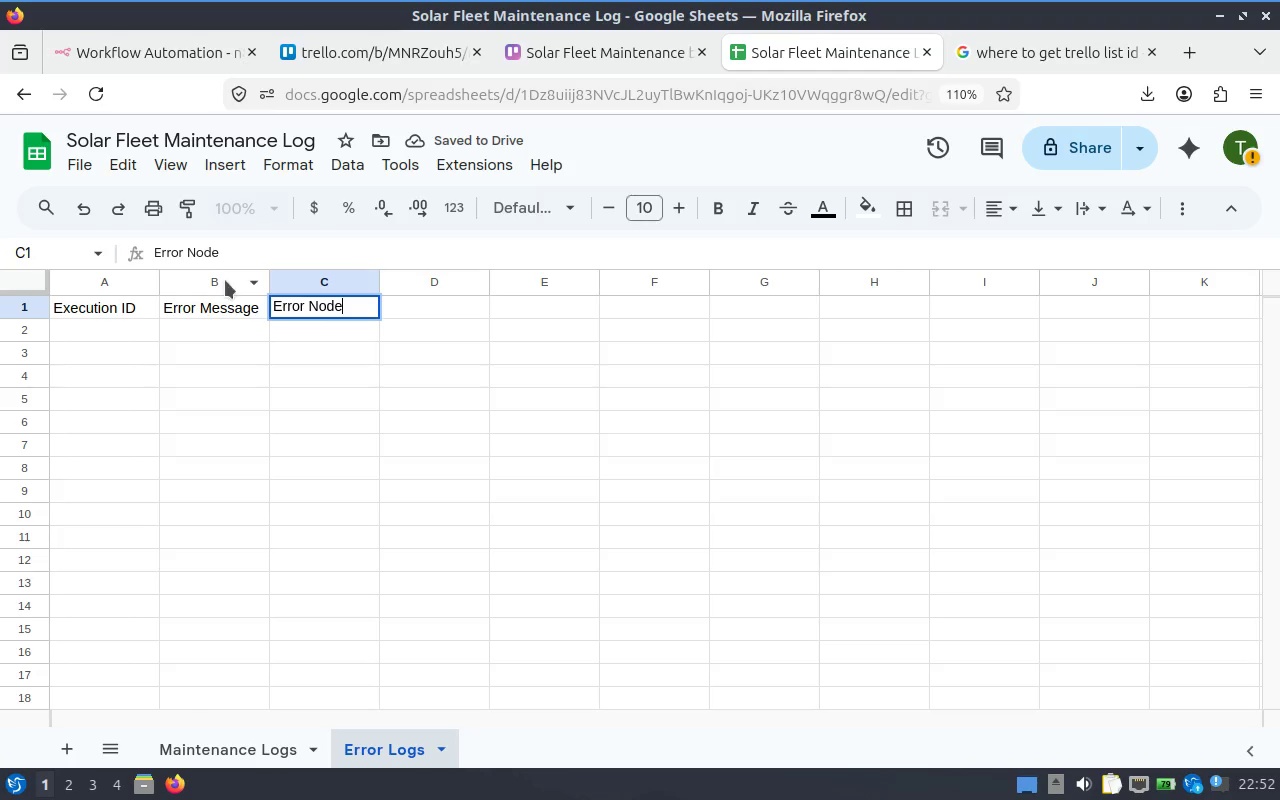 
left_click([153, 41])
 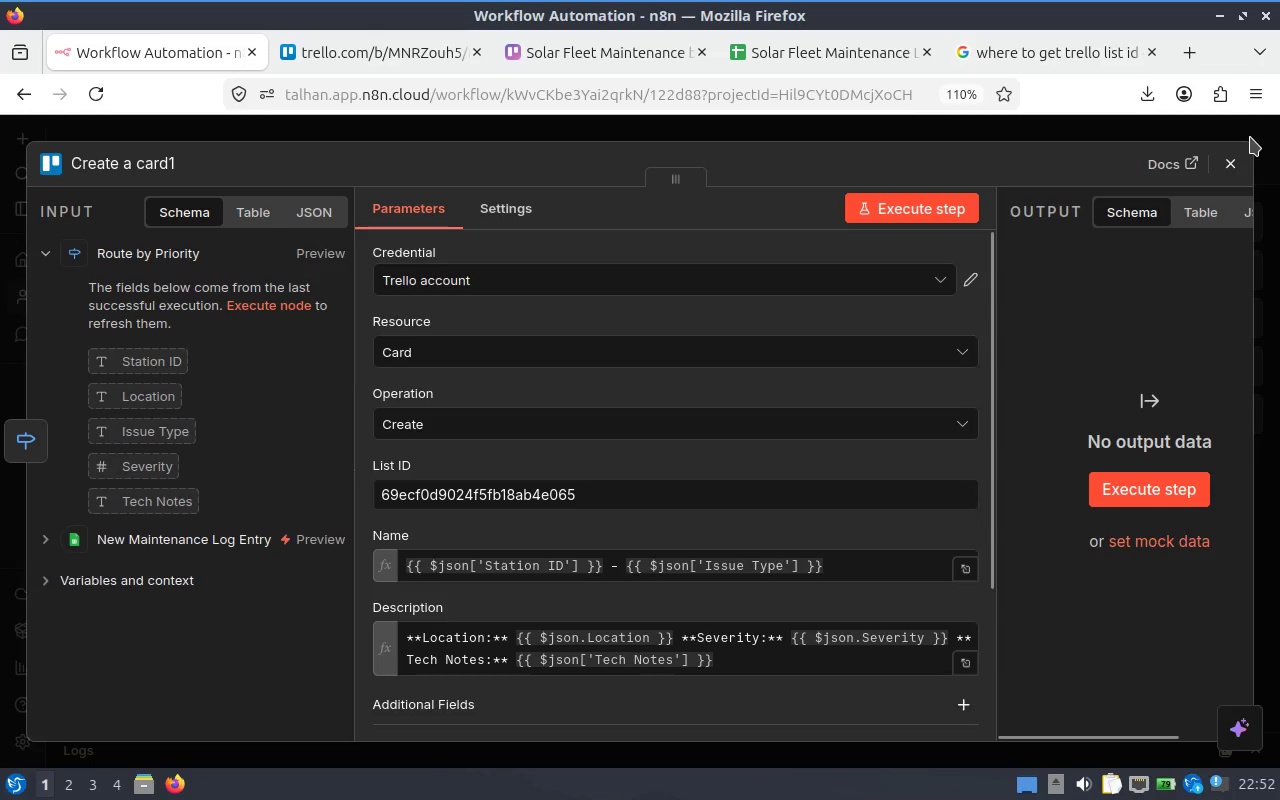 
left_click([1228, 157])
 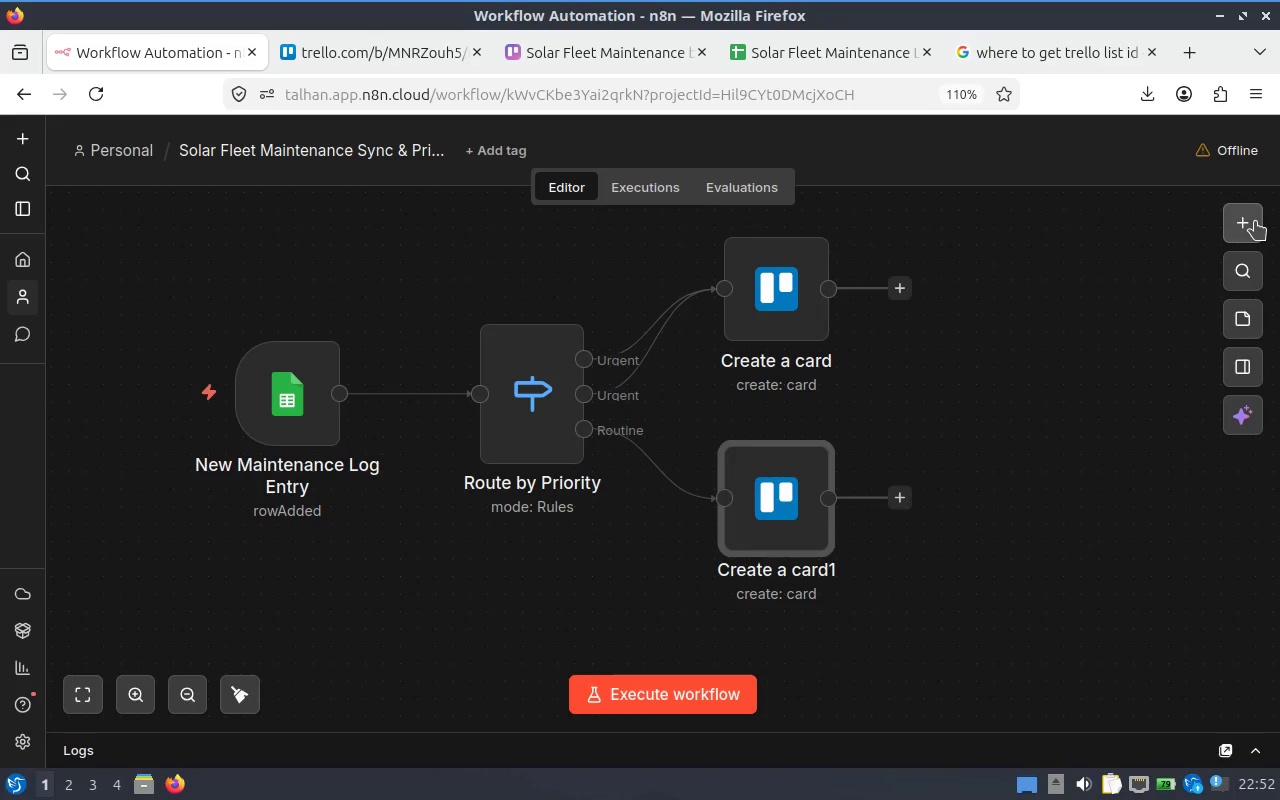 
left_click([1253, 222])
 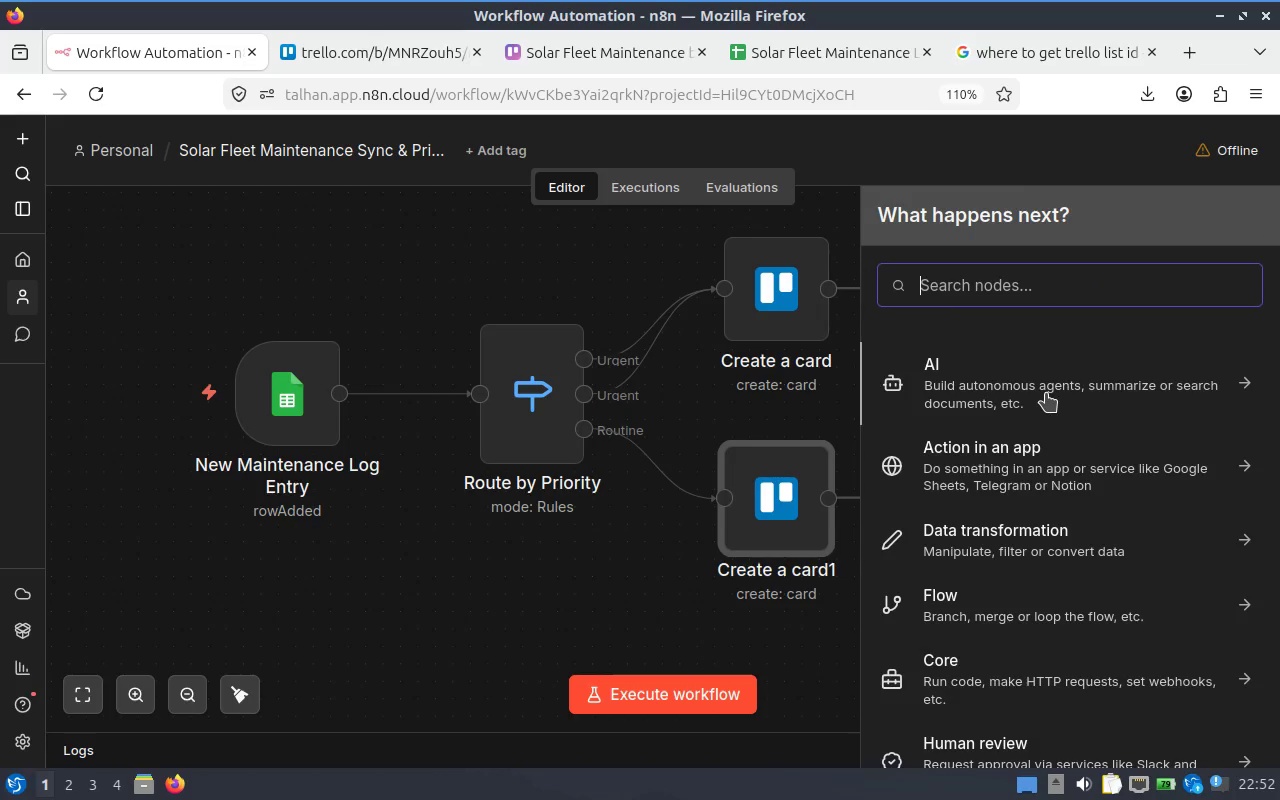 
type(err)
 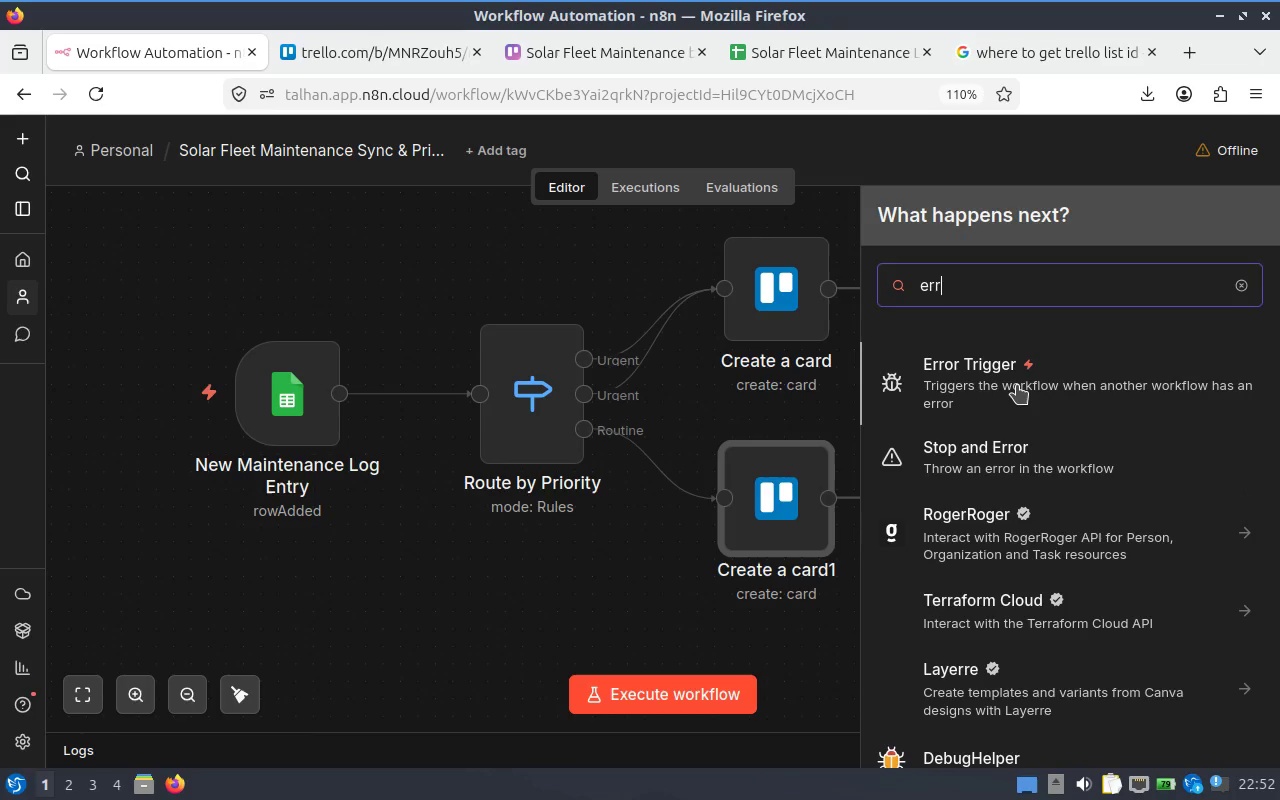 
left_click([1017, 385])
 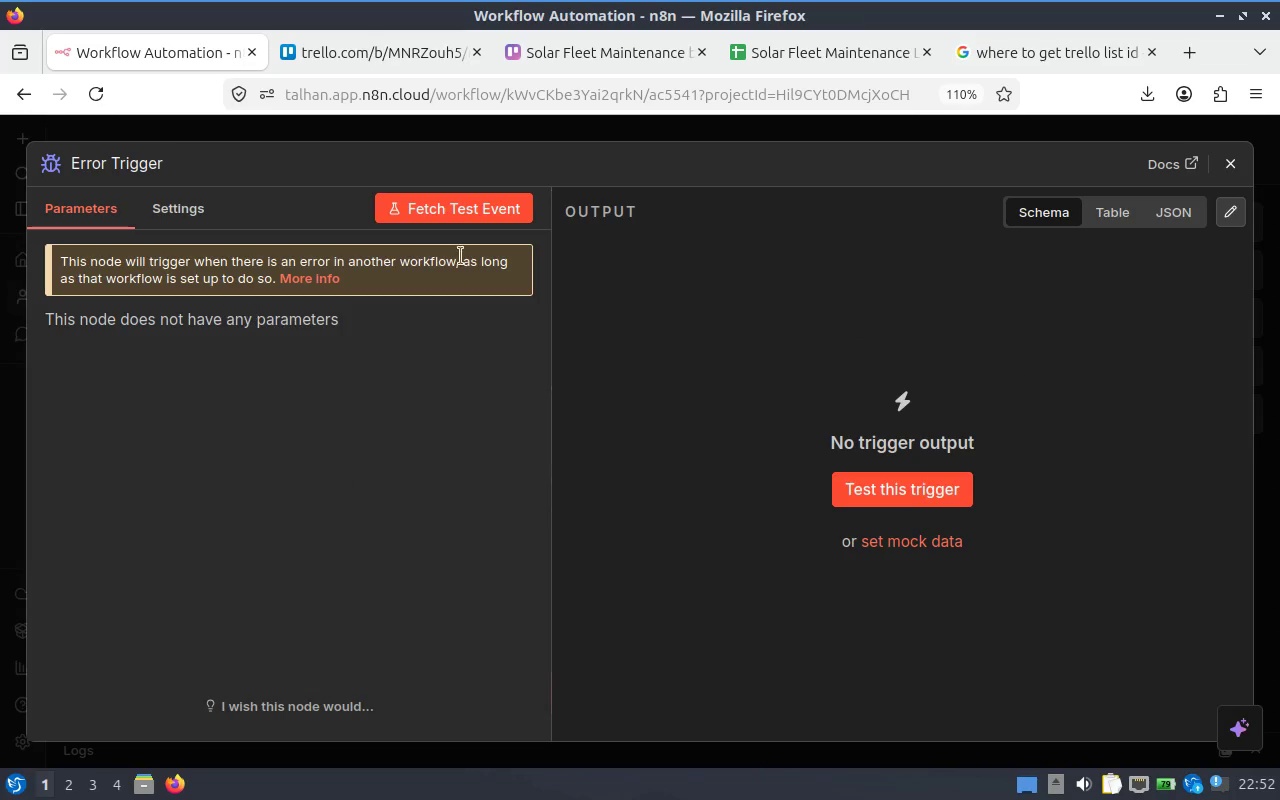 
left_click([472, 220])
 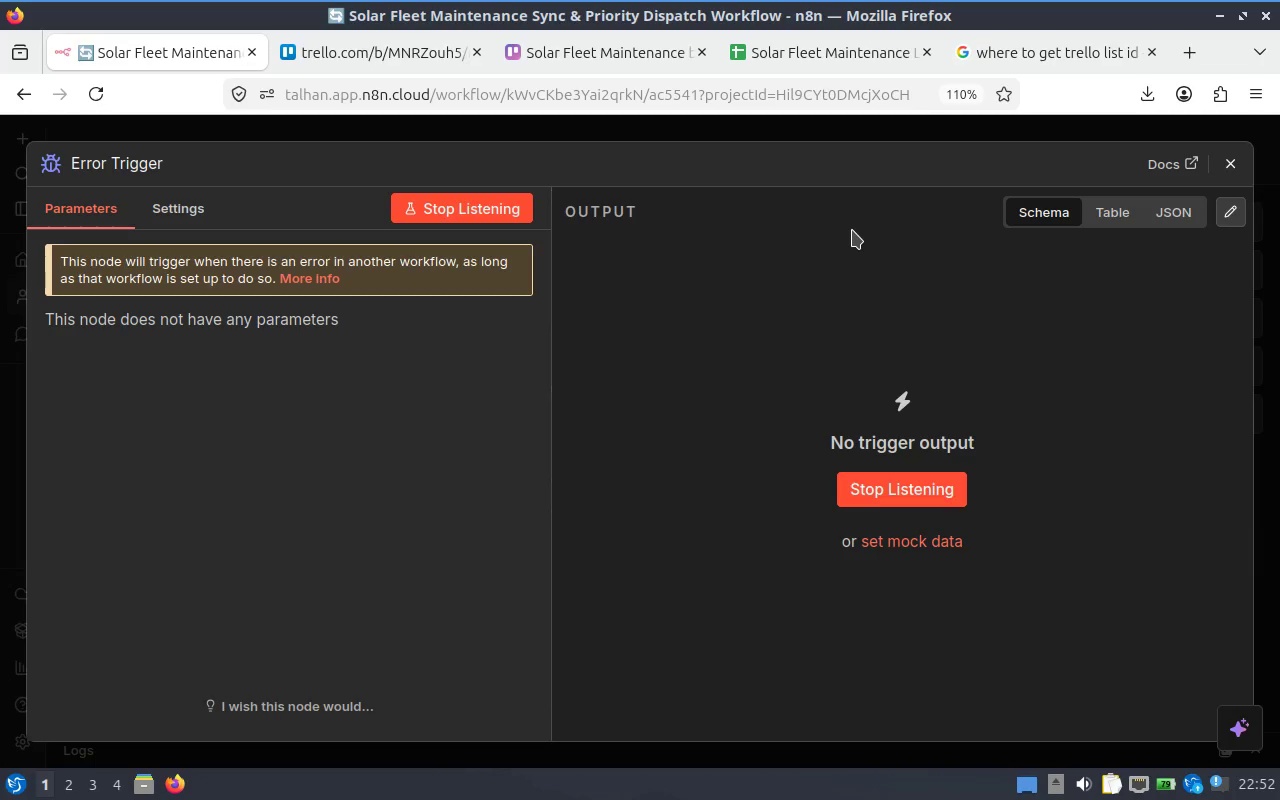 
wait(38.07)
 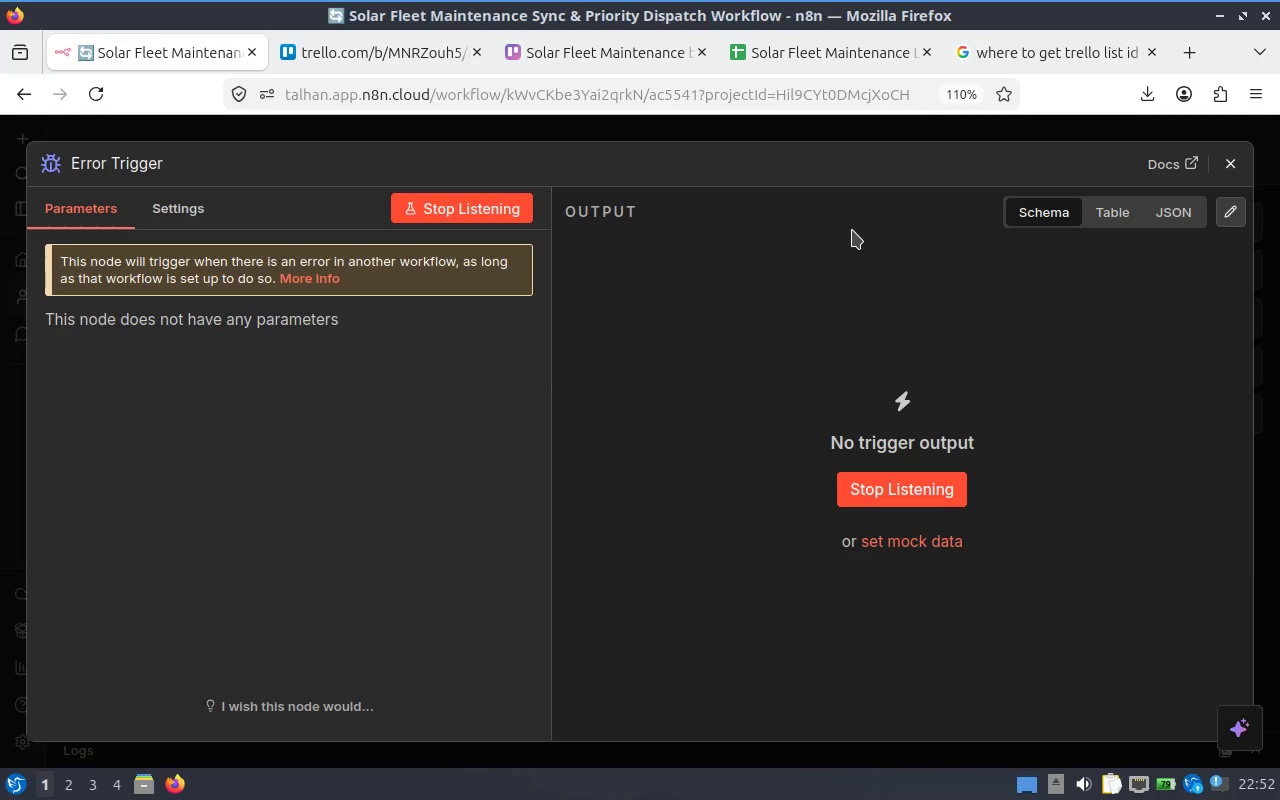 
left_click([1225, 163])
 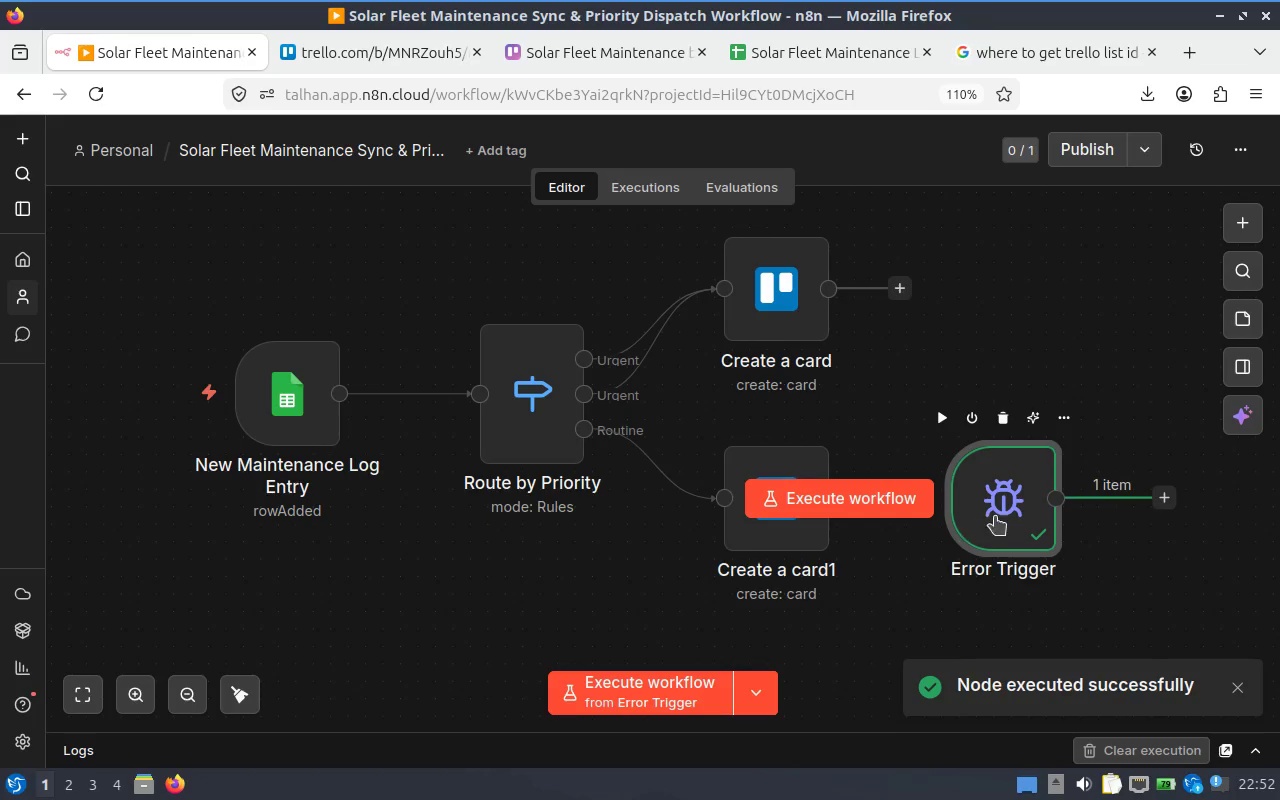 
left_click_drag(start_coordinate=[1002, 507], to_coordinate=[286, 650])
 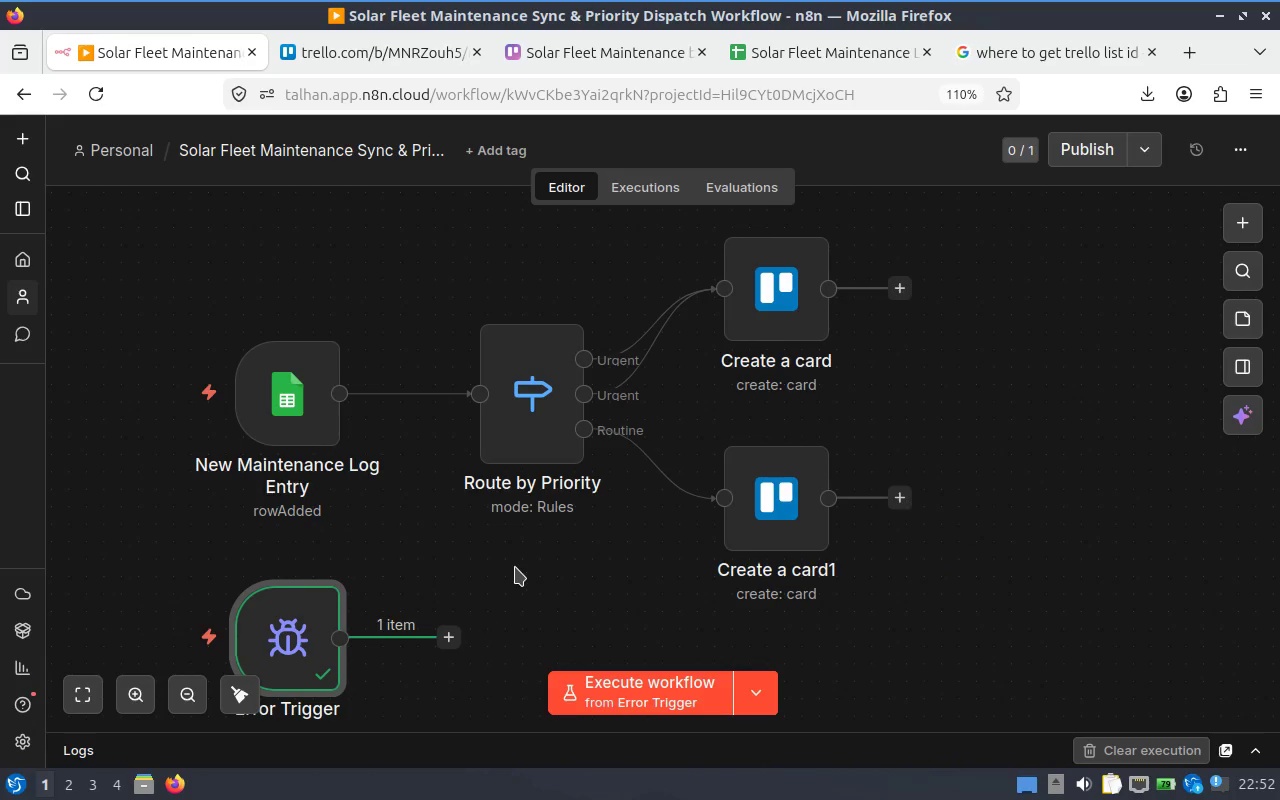 
scroll: coordinate [515, 567], scroll_direction: down, amount: 1.0
 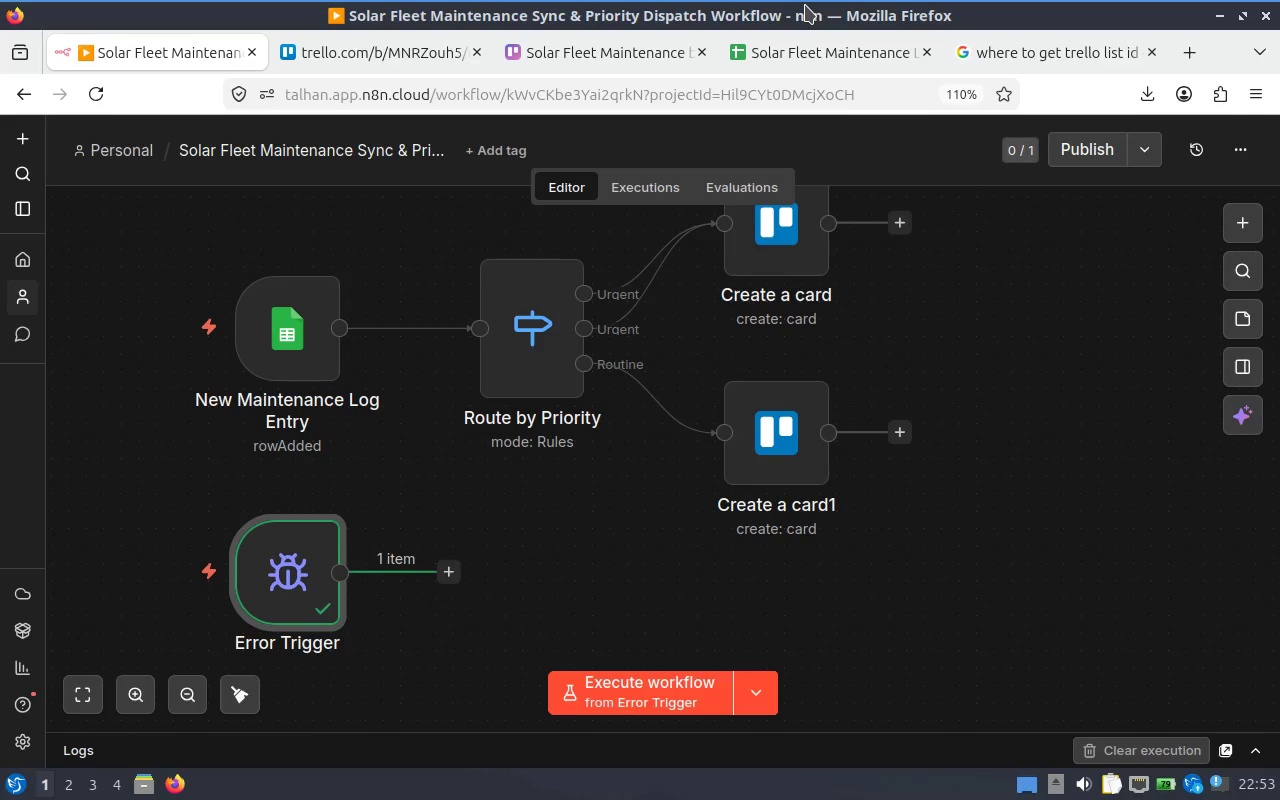 
wait(11.52)
 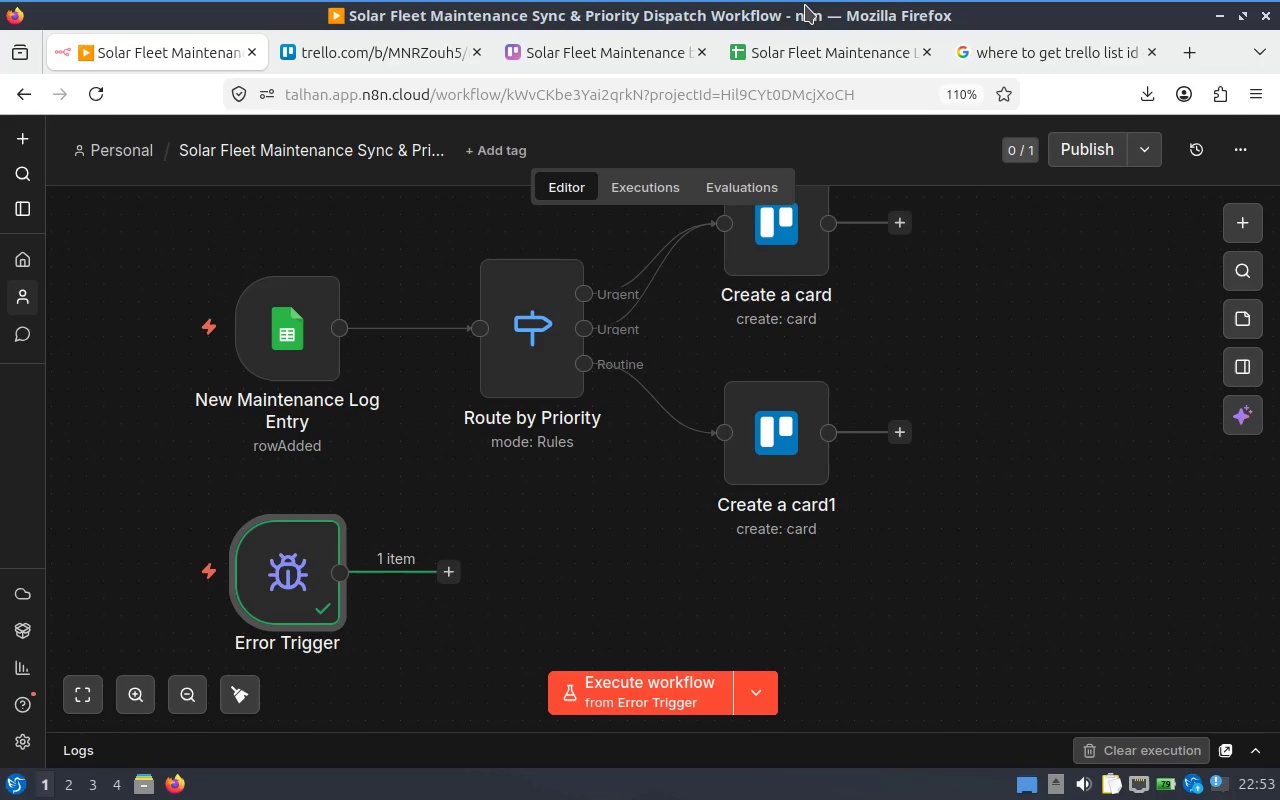 
key(Alt+Tab)